 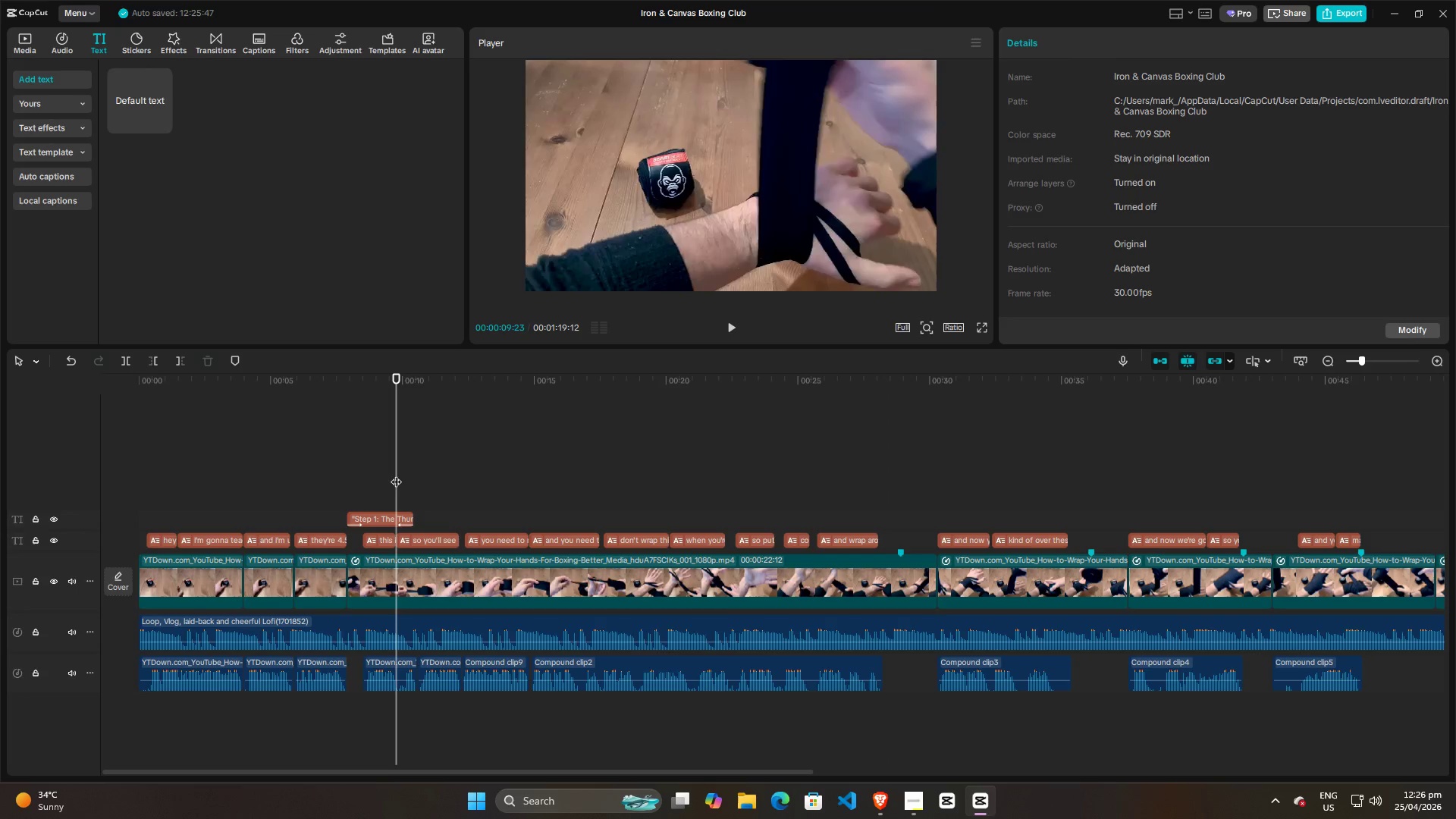 
key(Space)
 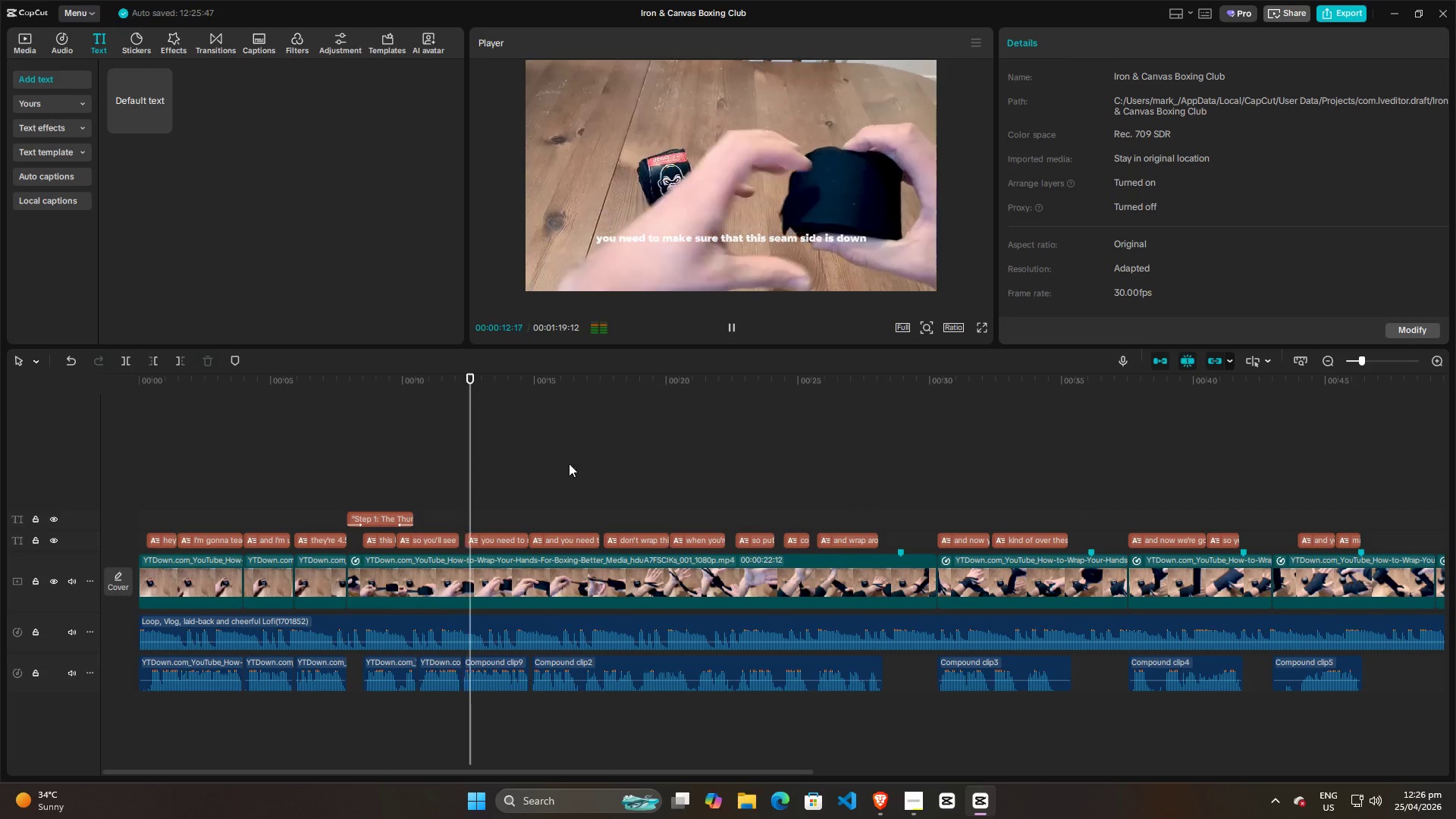 
double_click([332, 466])
 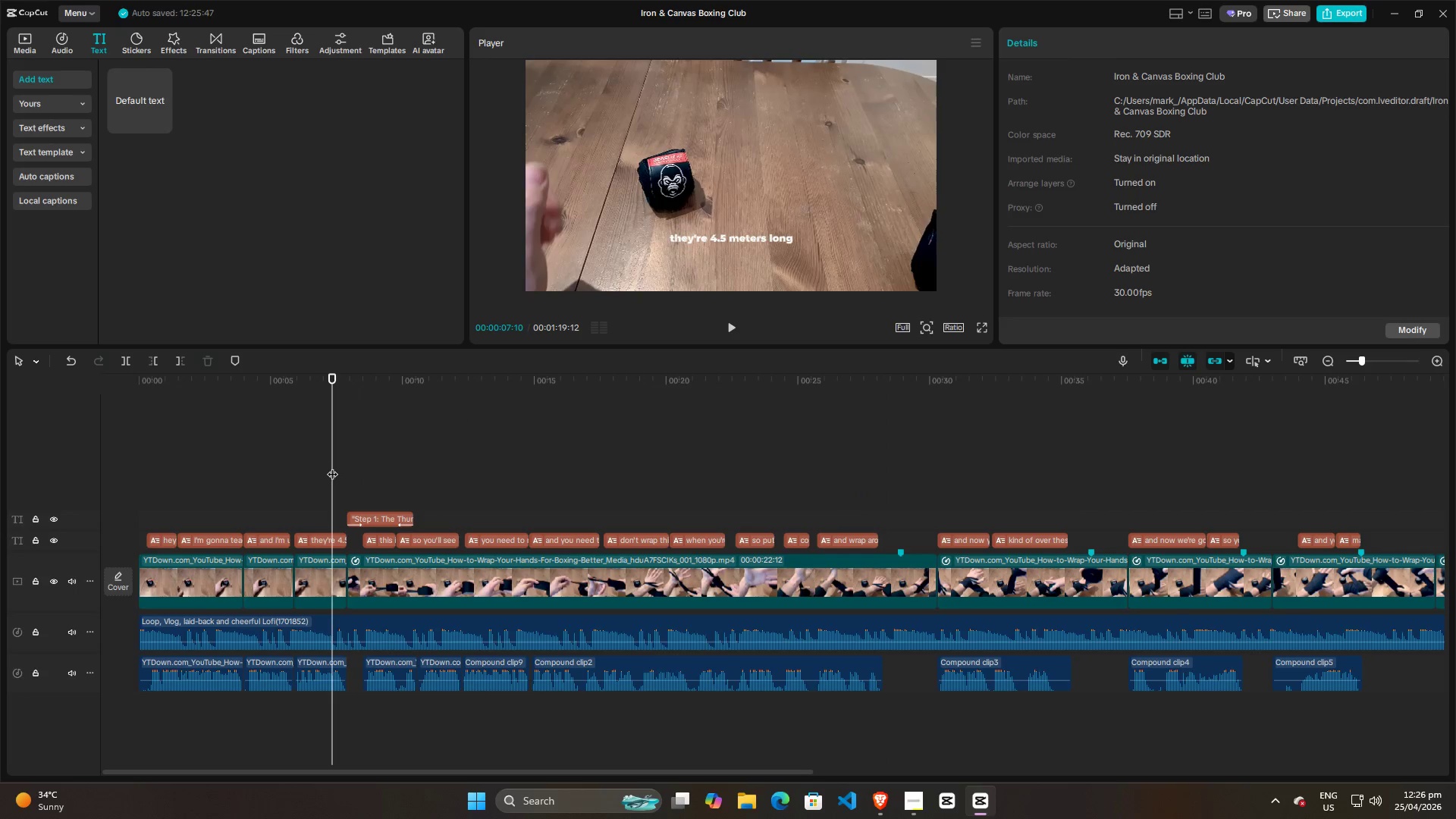 
key(Space)
 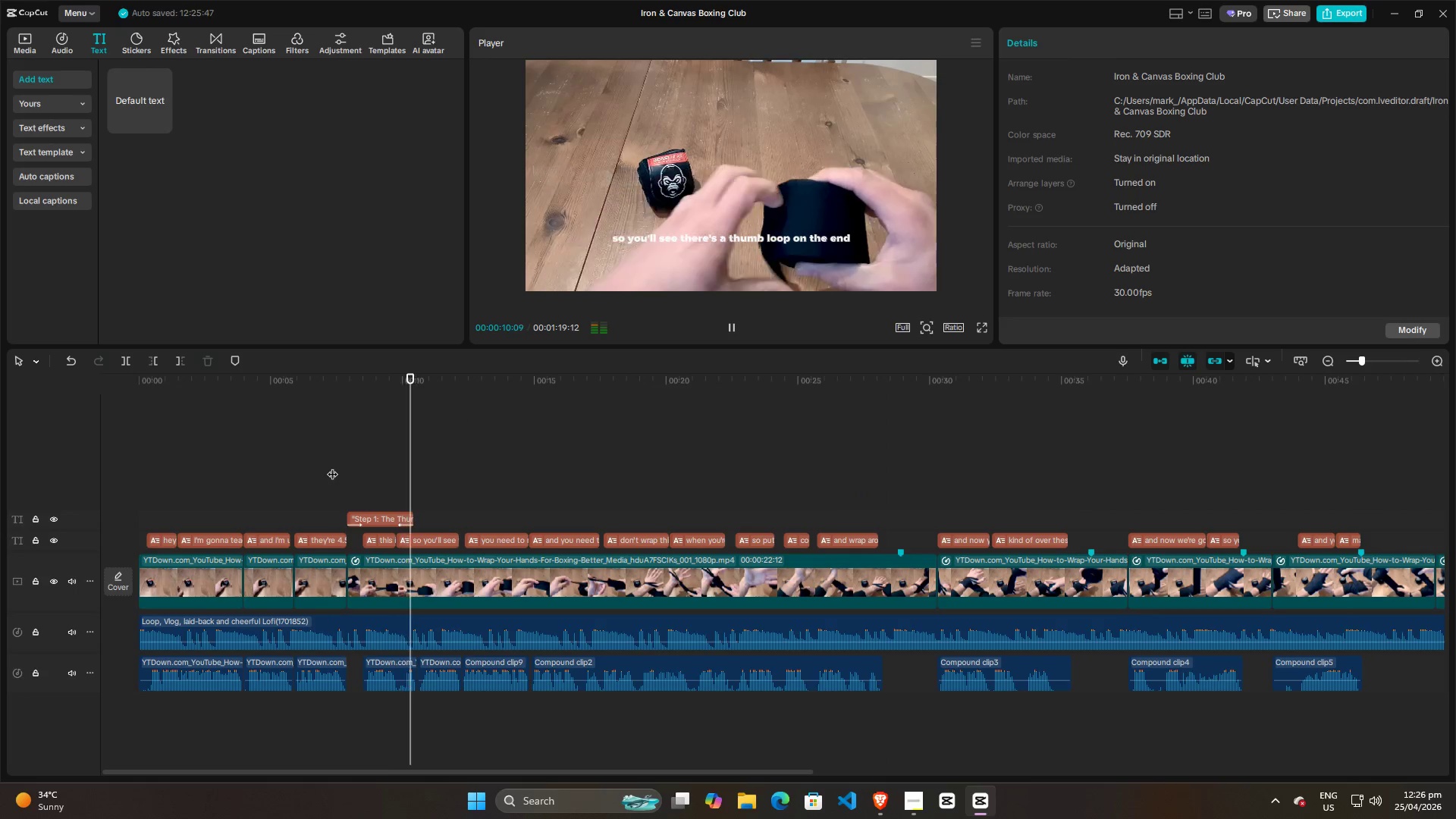 
wait(8.02)
 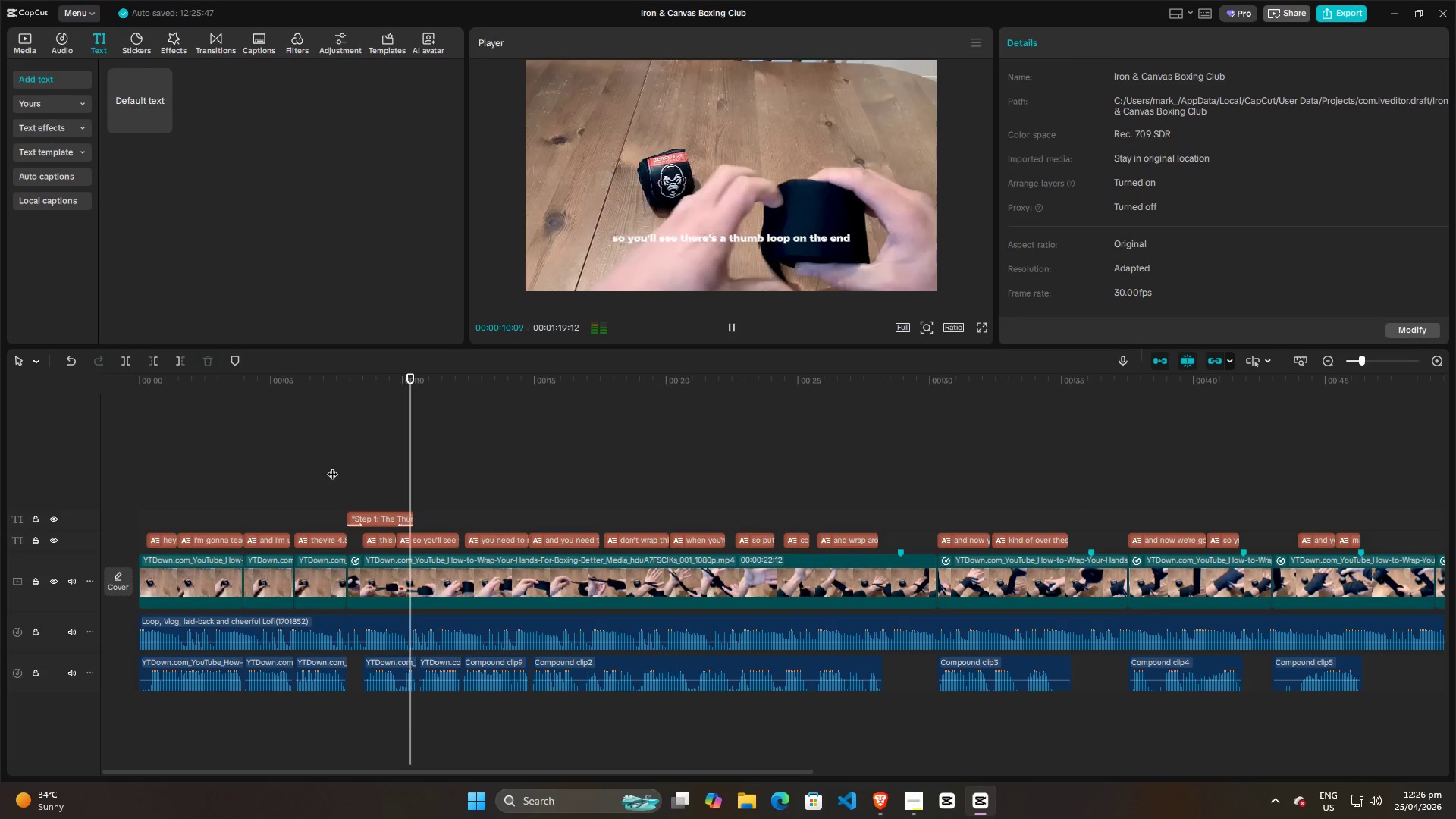 
double_click([923, 457])
 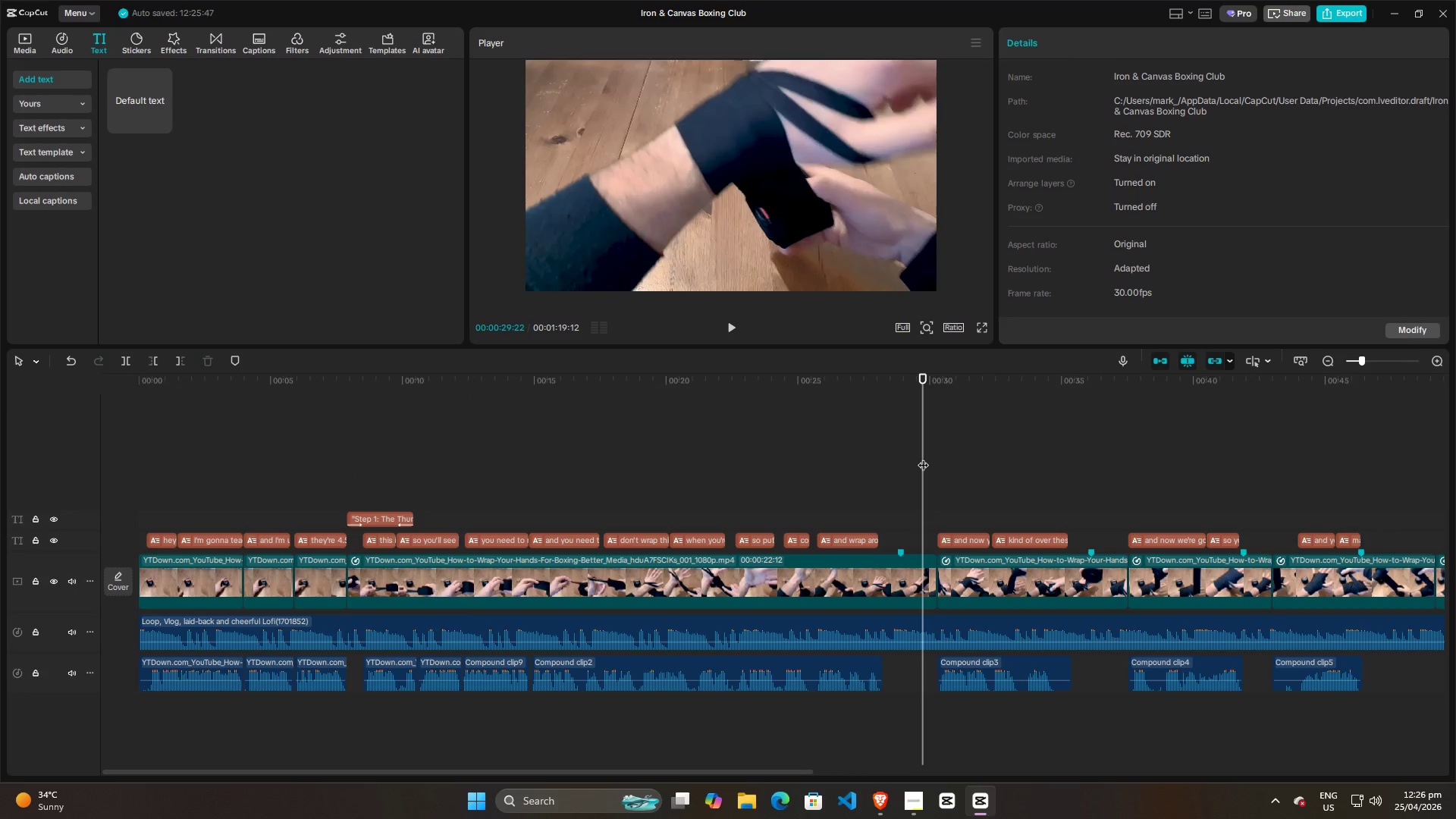 
key(Space)
 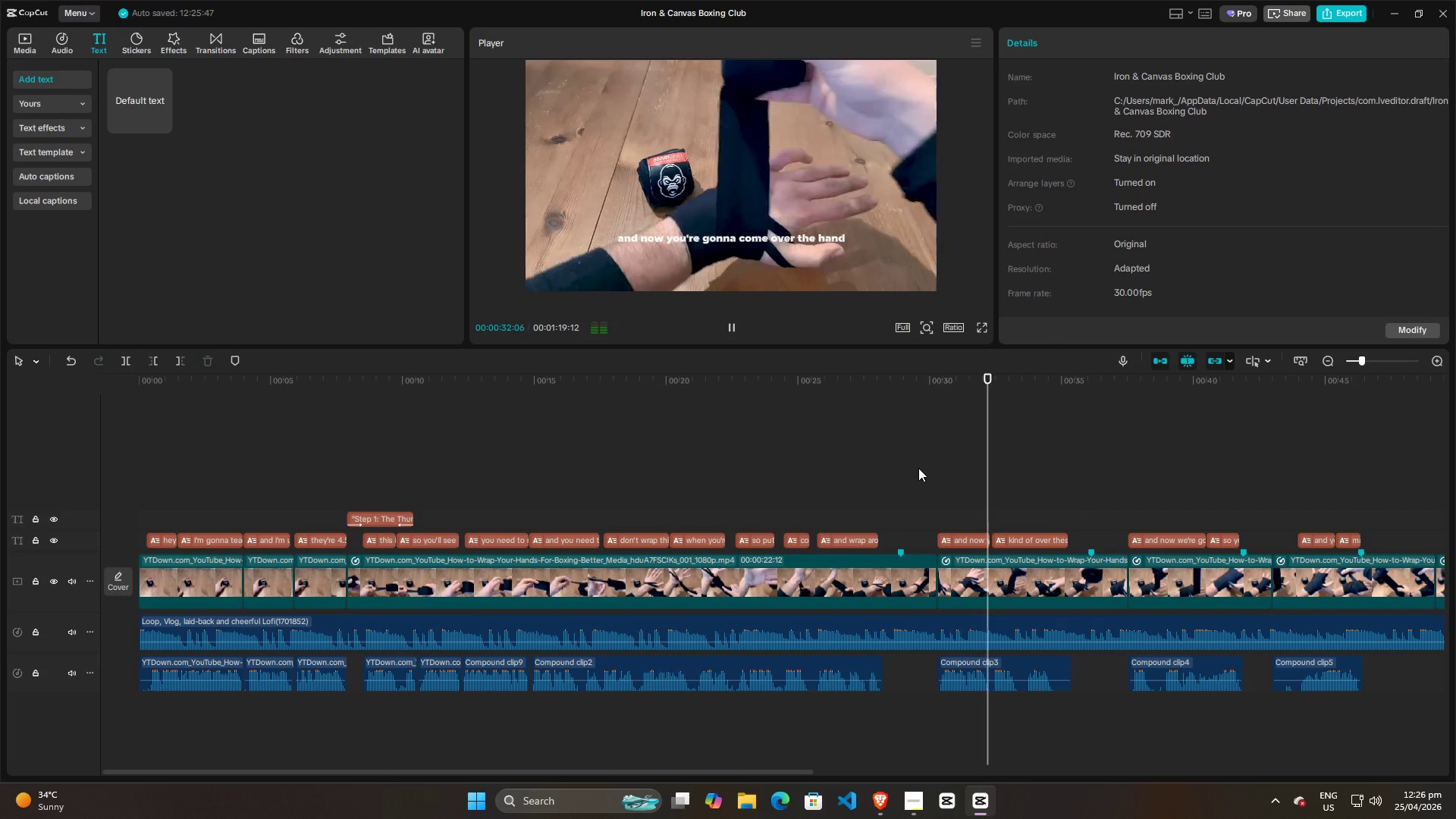 
key(Space)
 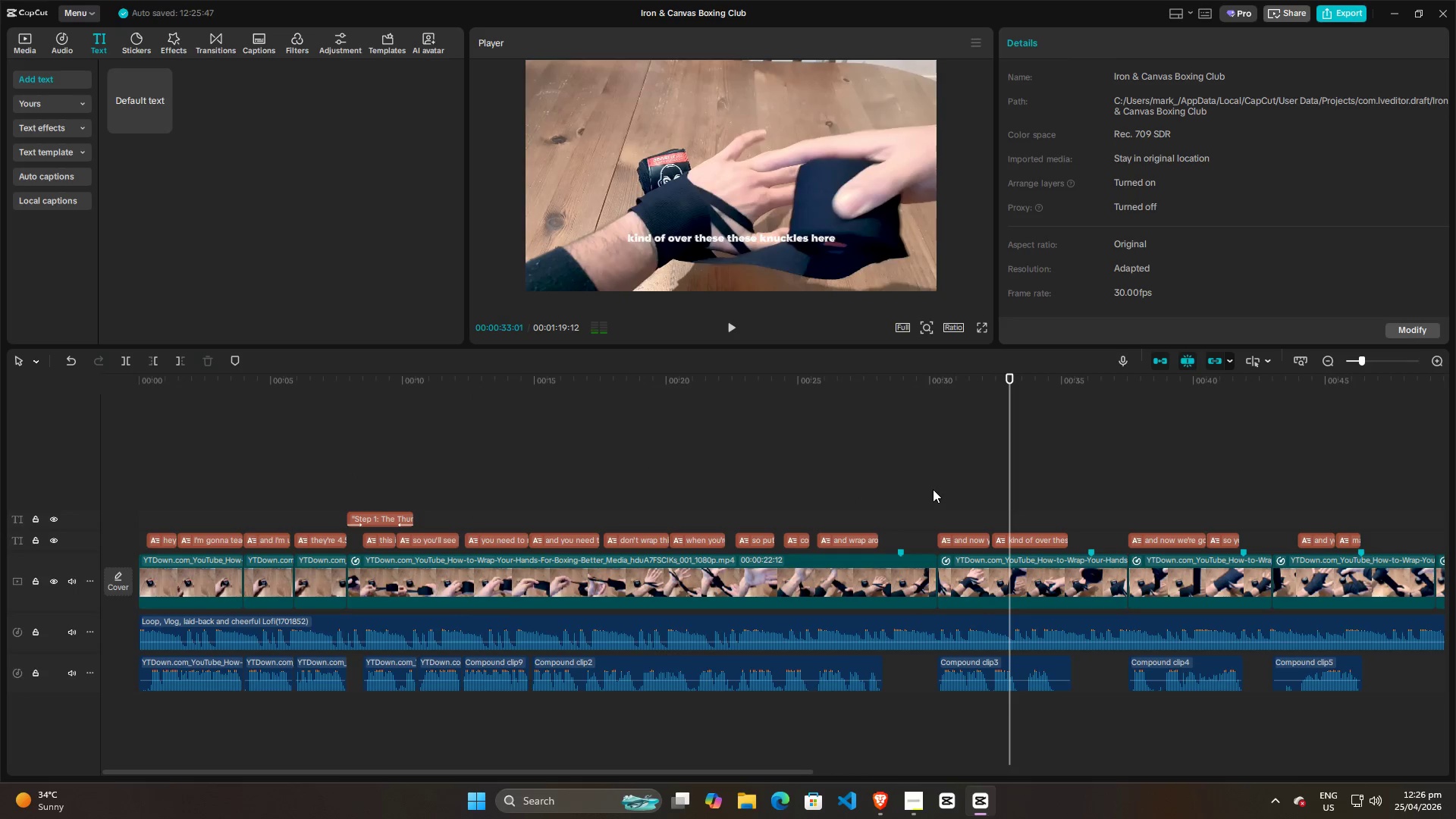 
key(Space)
 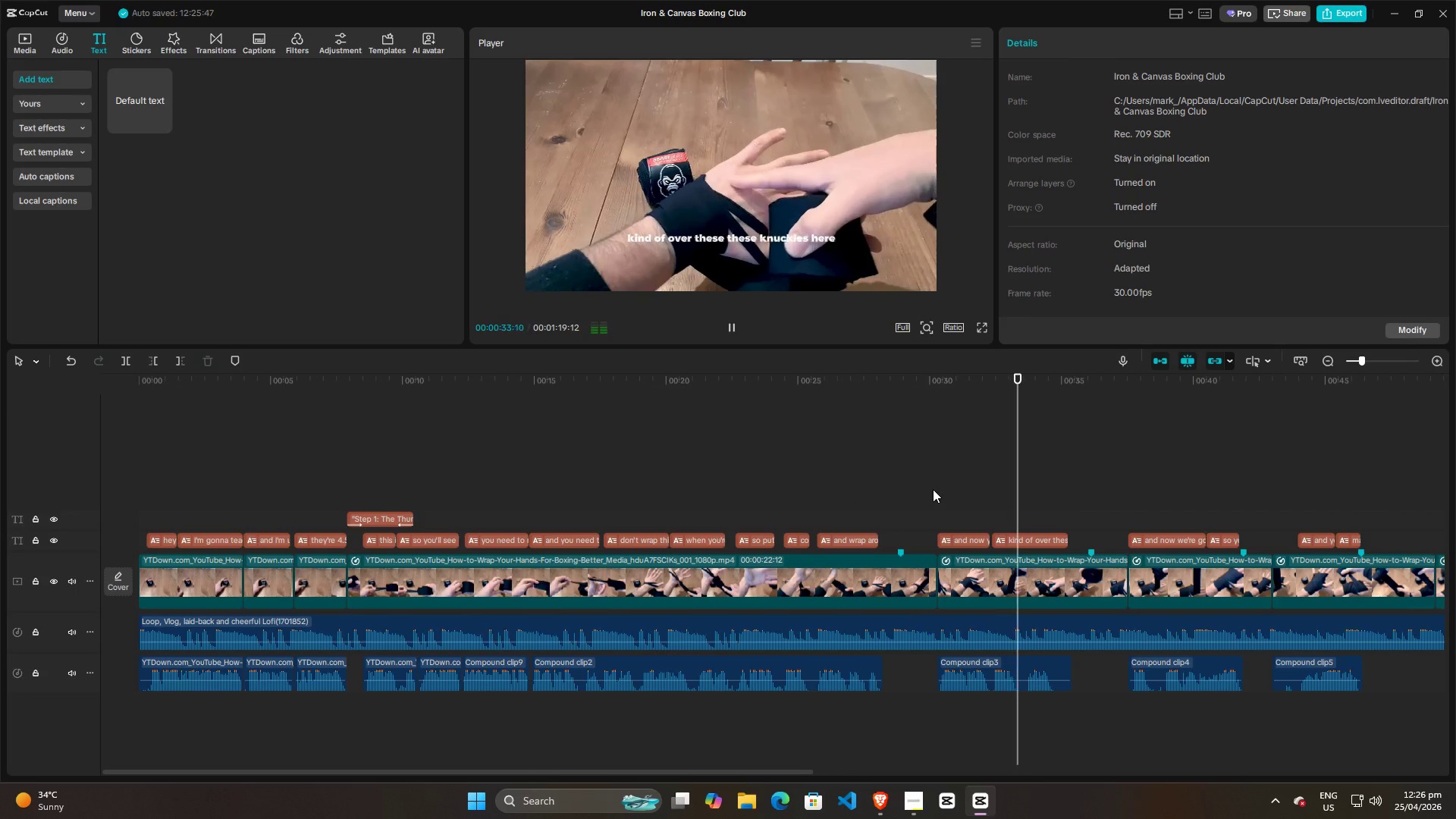 
key(Space)
 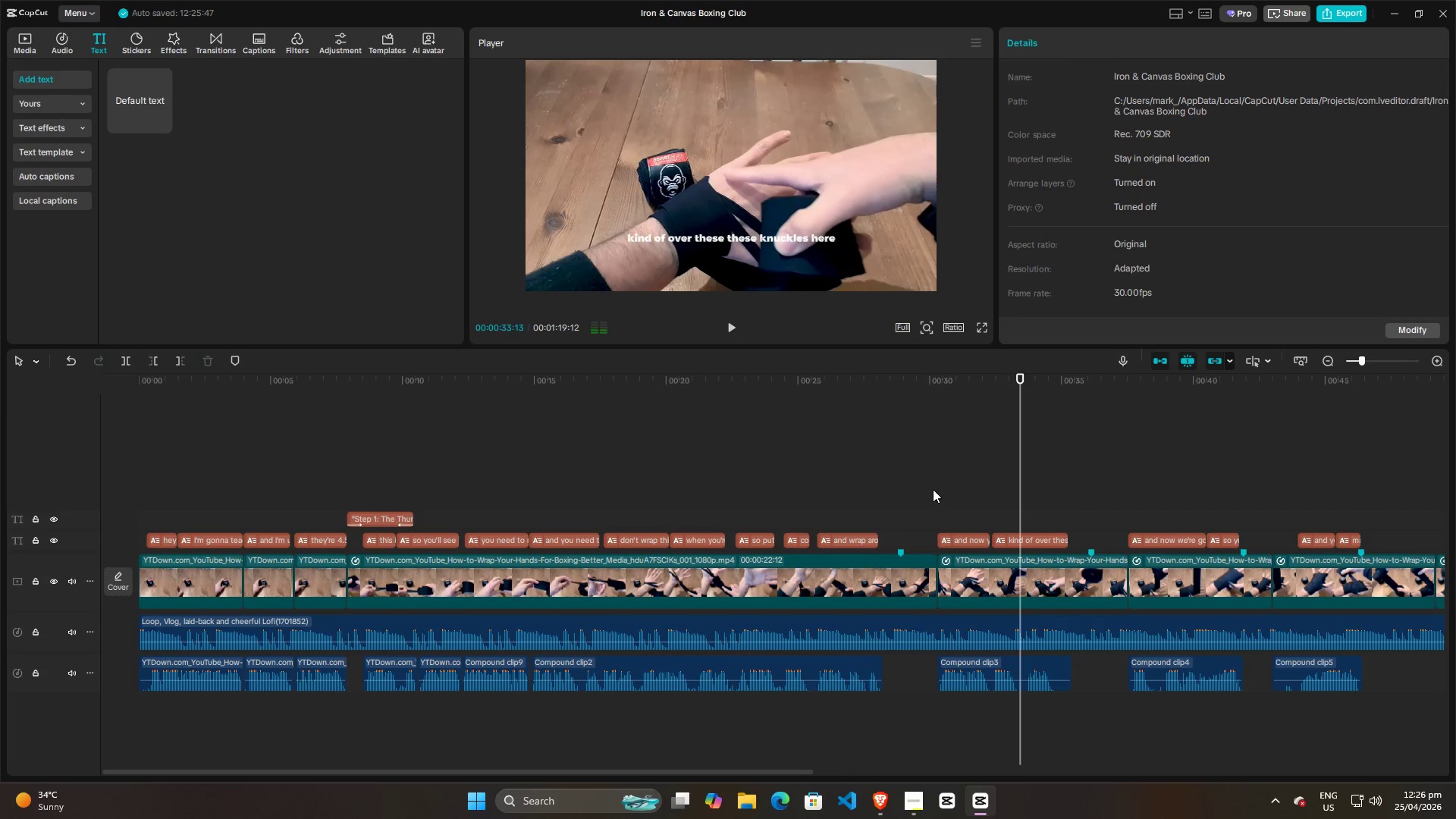 
key(Alt+AltLeft)
 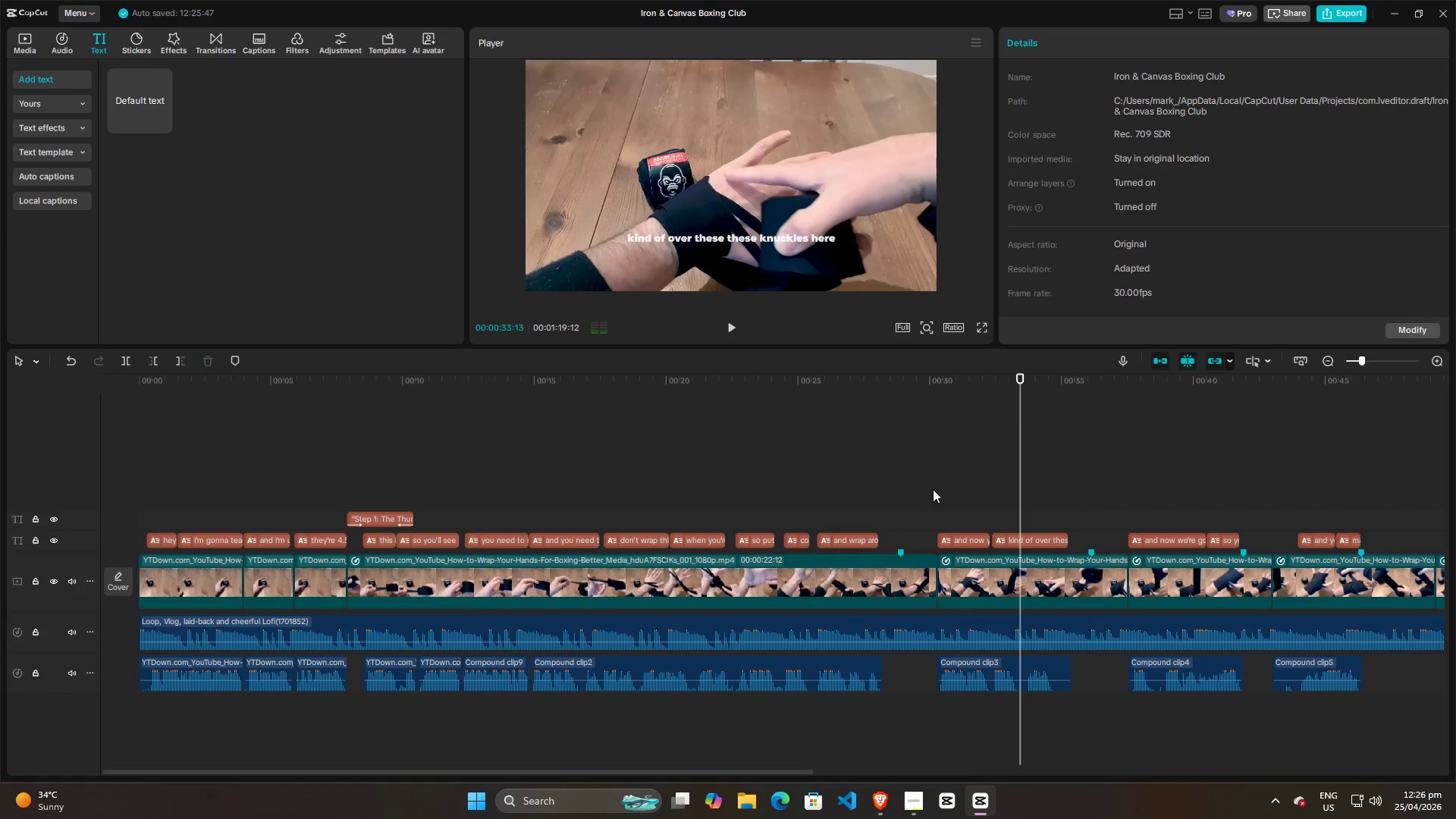 
key(Alt+Tab)